 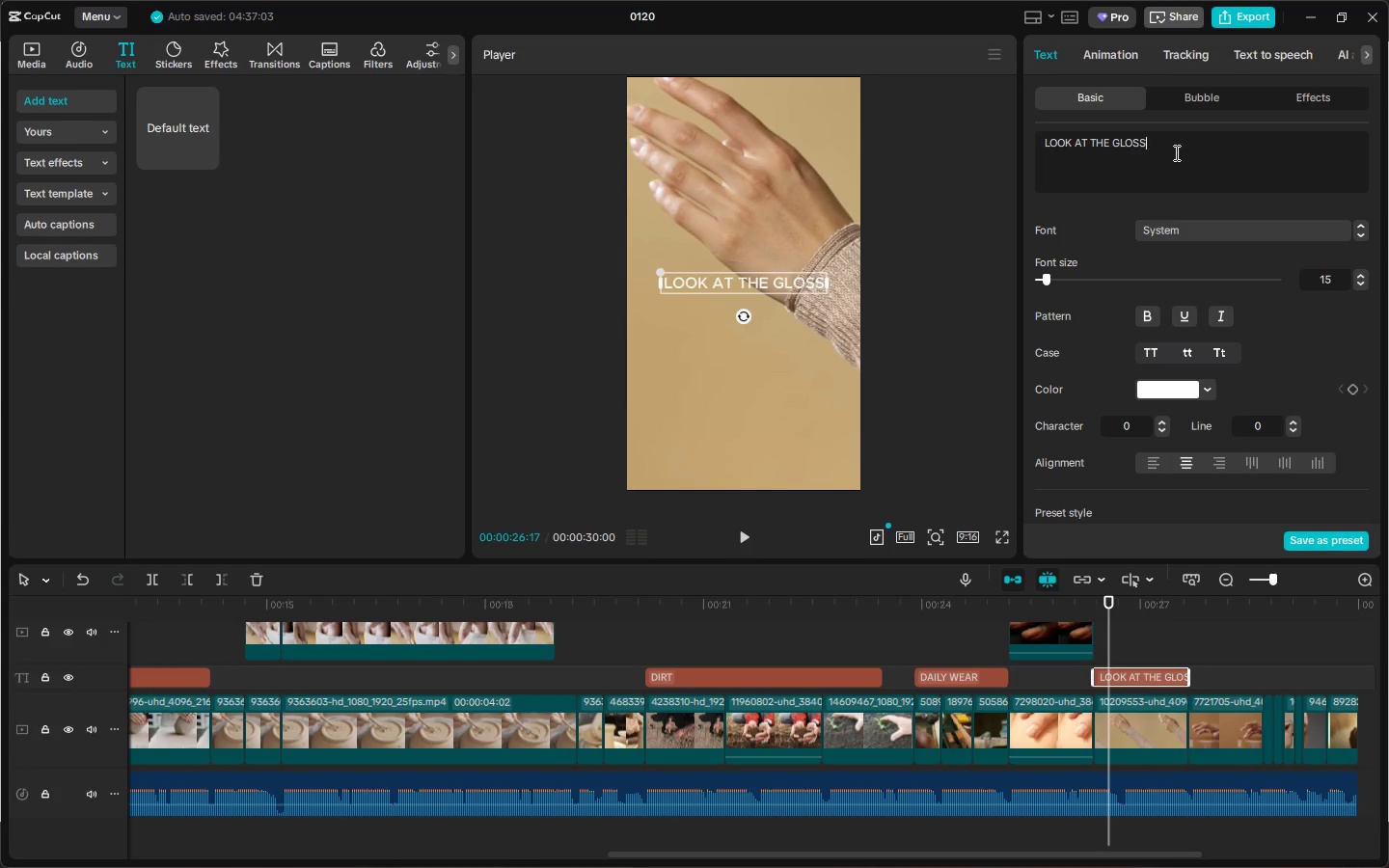 
key(Space)
 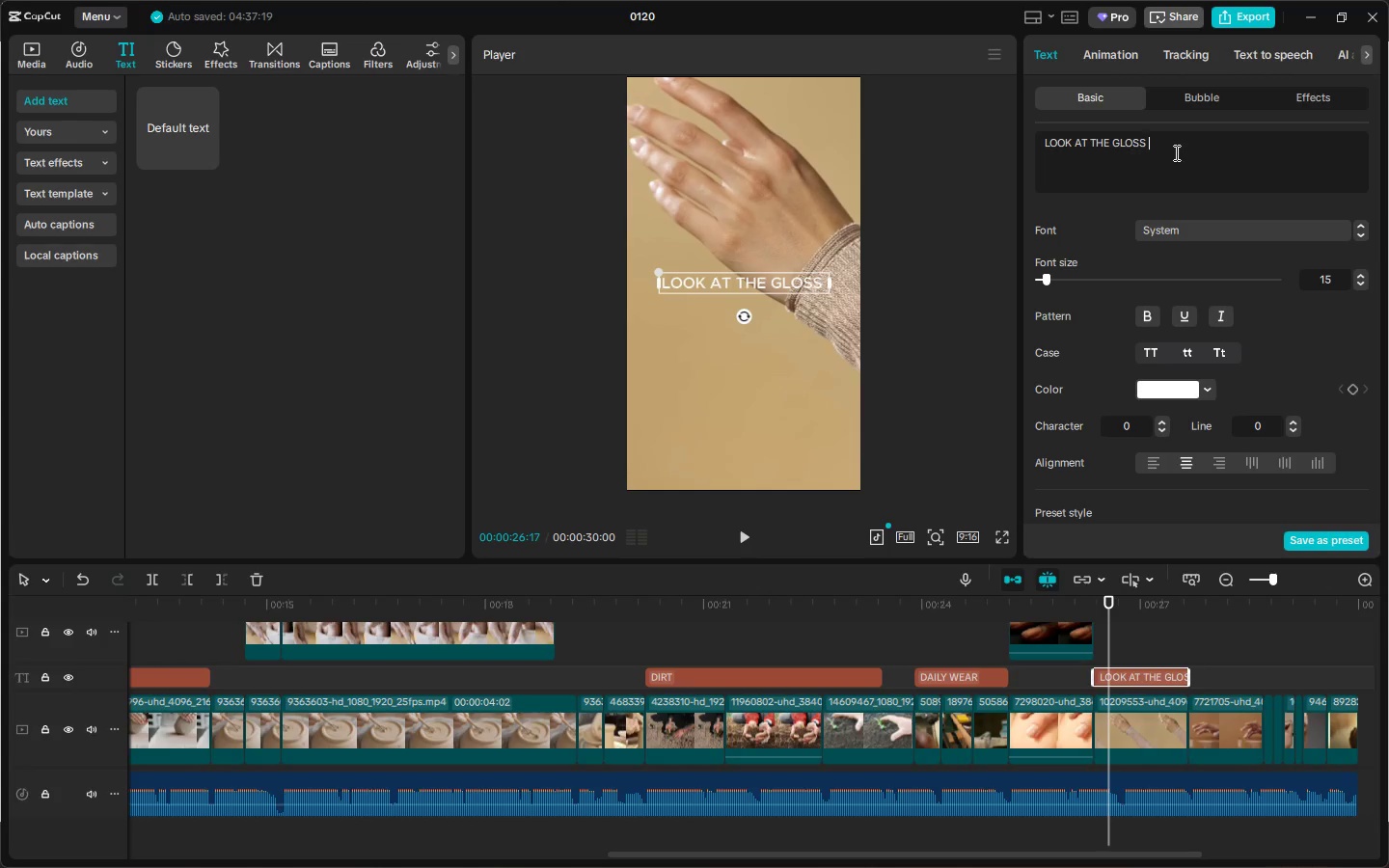 
key(Control+ControlLeft)
 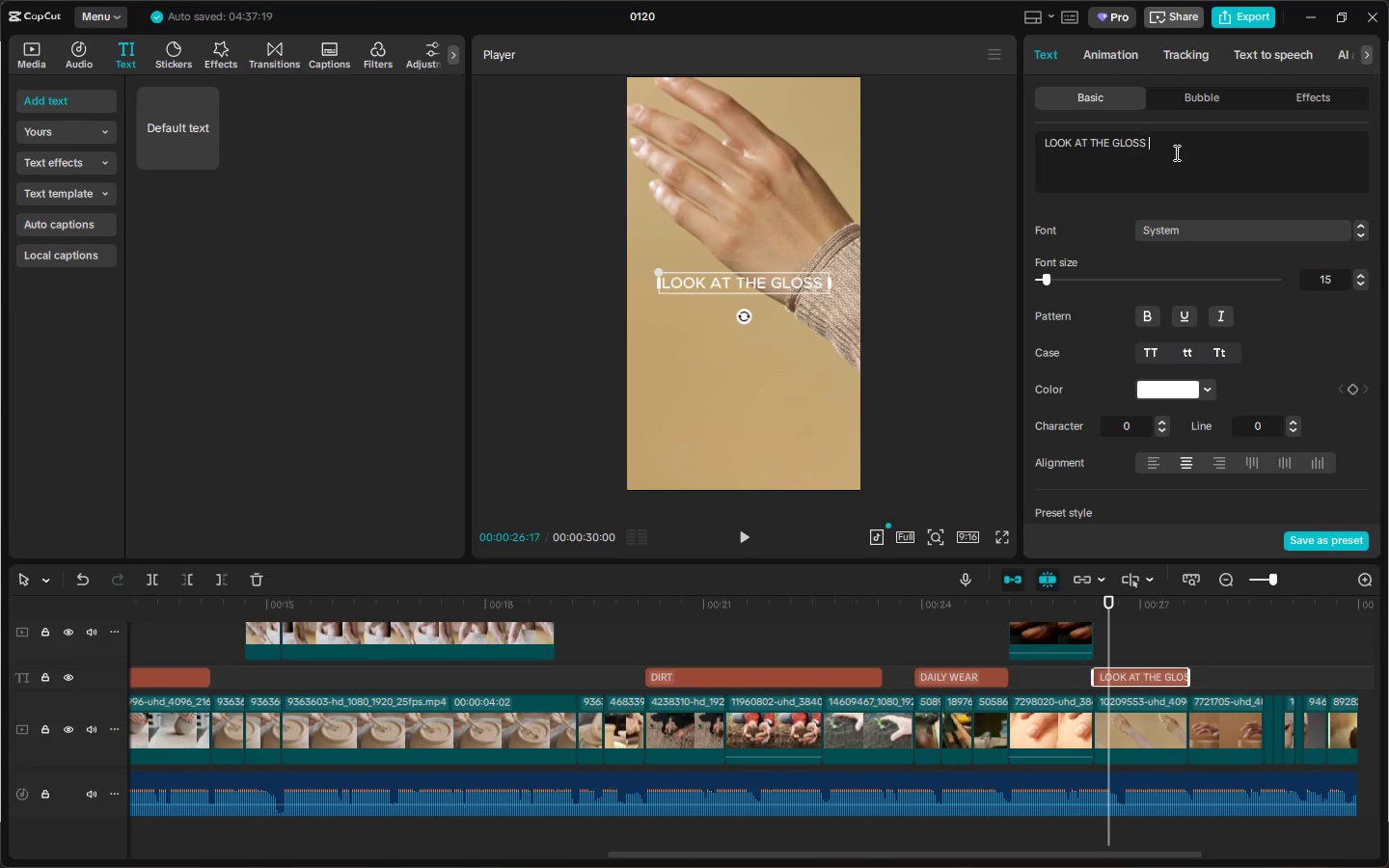 
key(Control+V)
 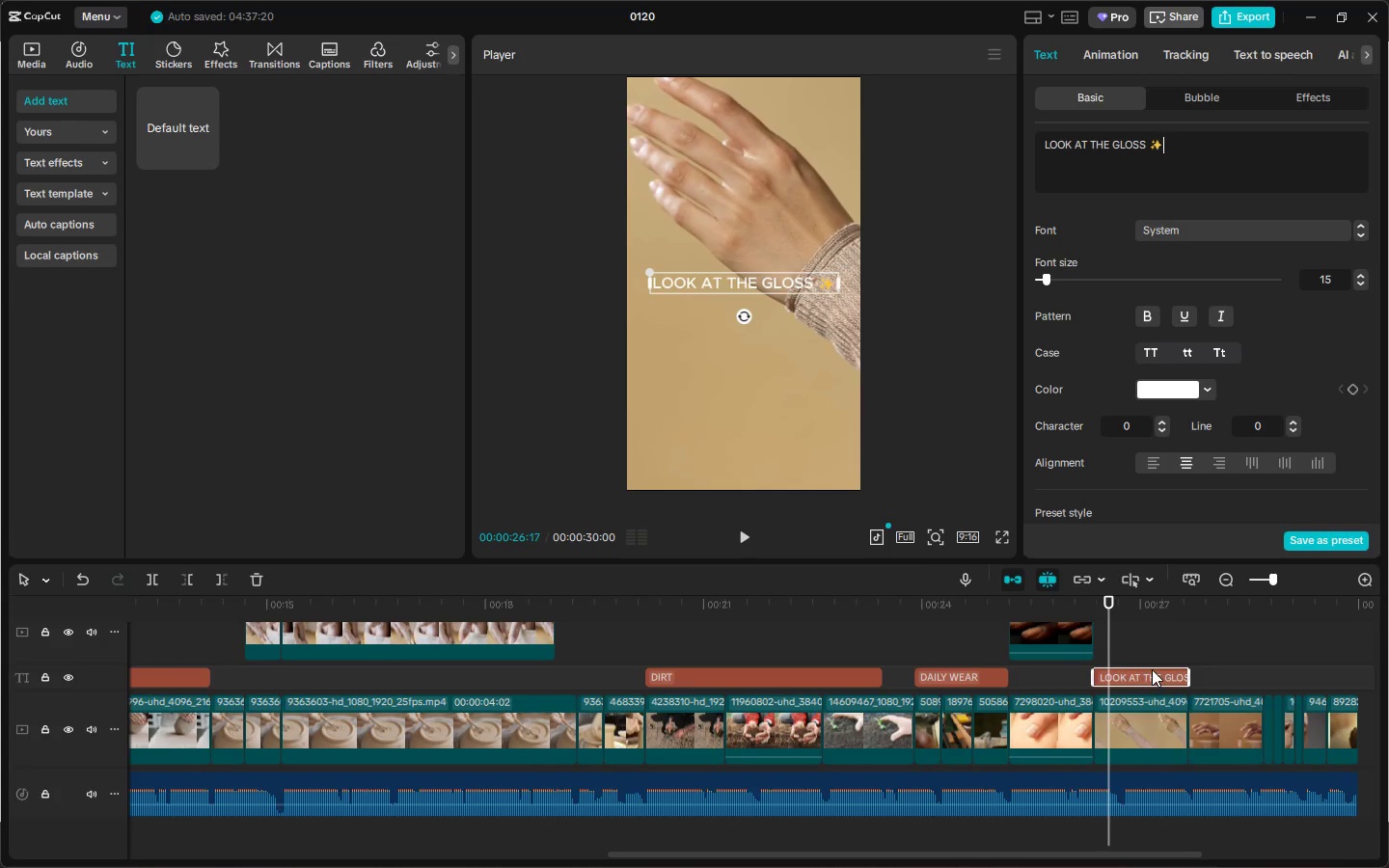 
left_click_drag(start_coordinate=[1187, 671], to_coordinate=[1258, 674])
 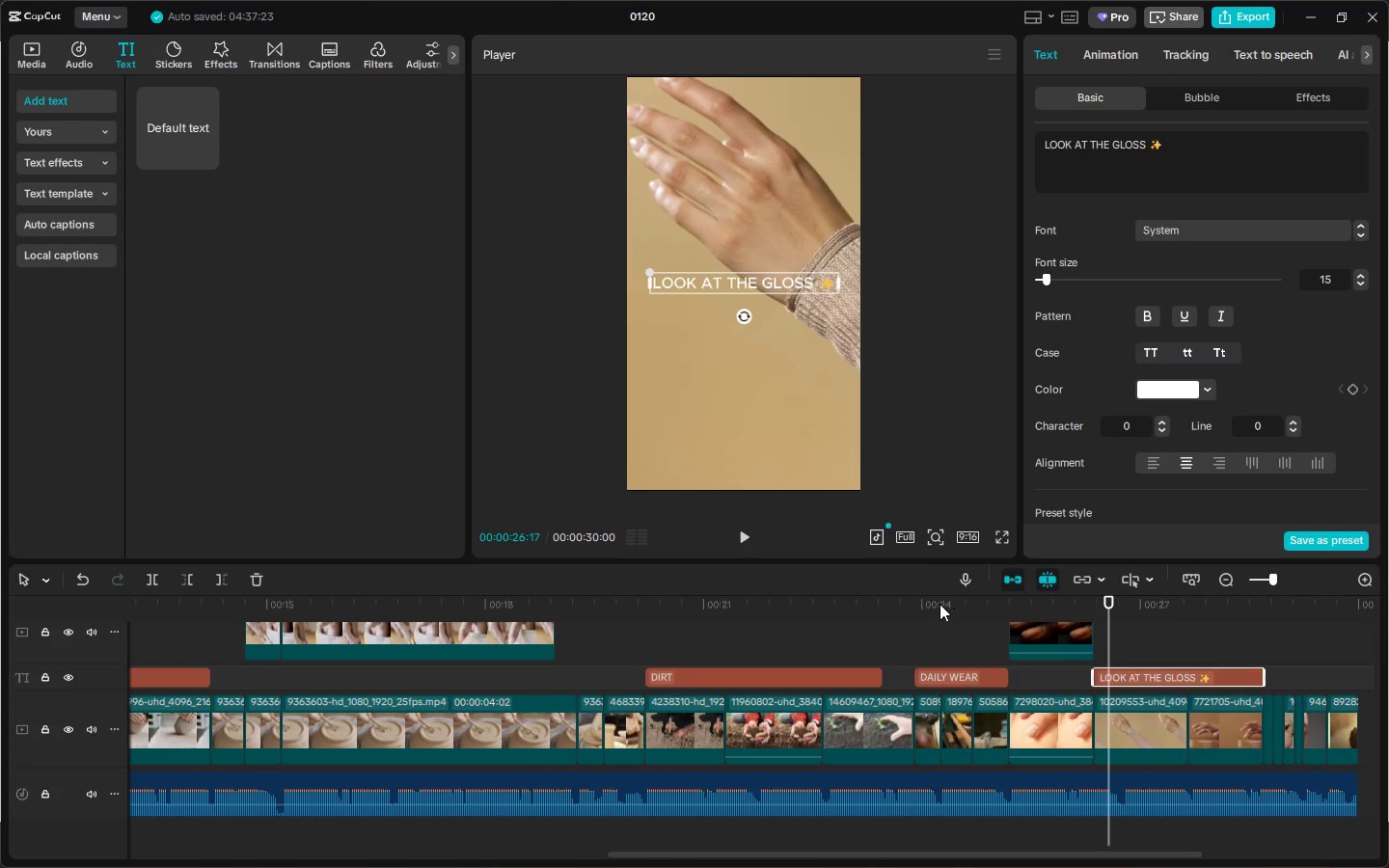 
left_click([937, 603])
 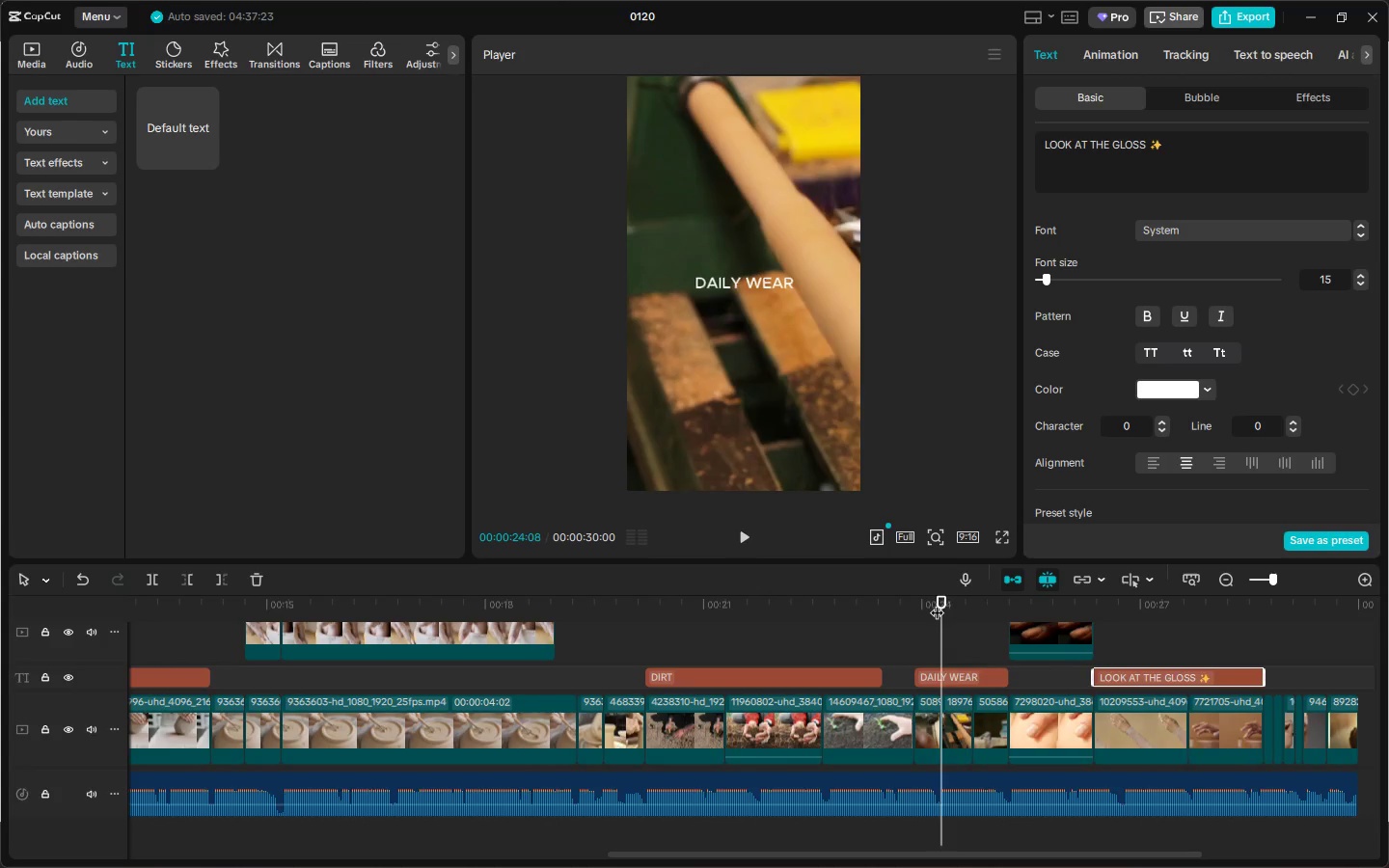 
key(Space)
 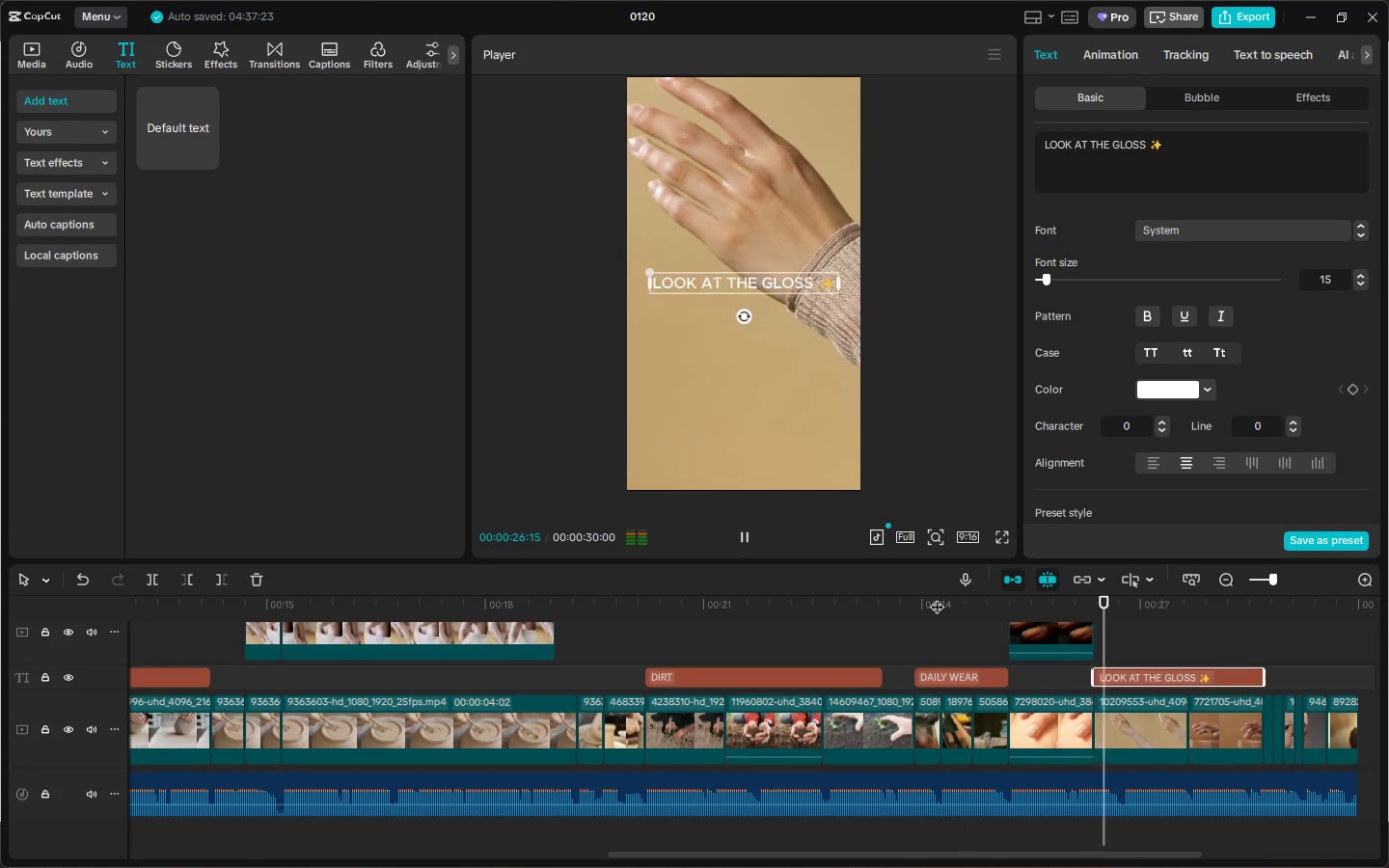 
key(Space)
 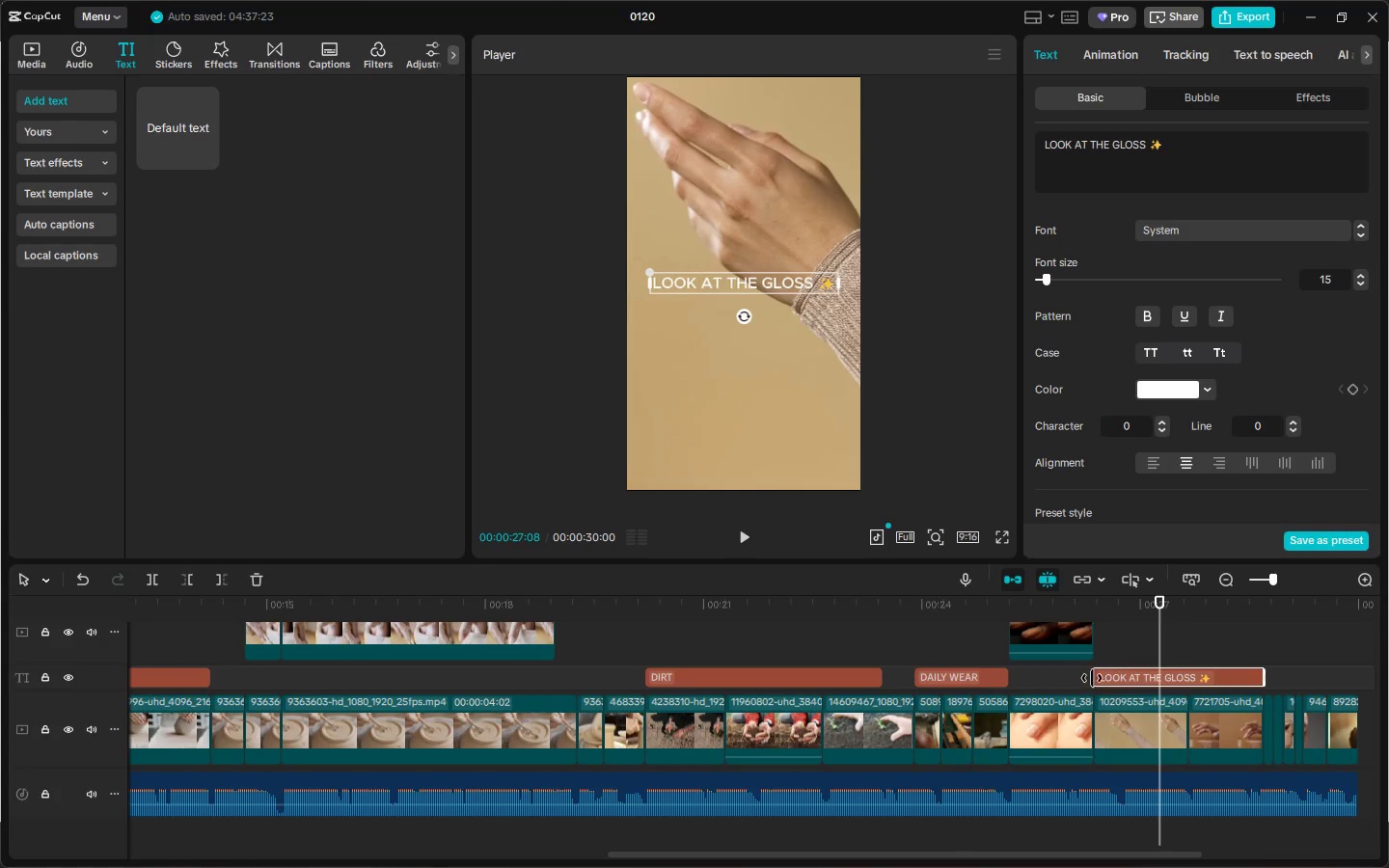 
left_click_drag(start_coordinate=[1092, 678], to_coordinate=[1098, 678])
 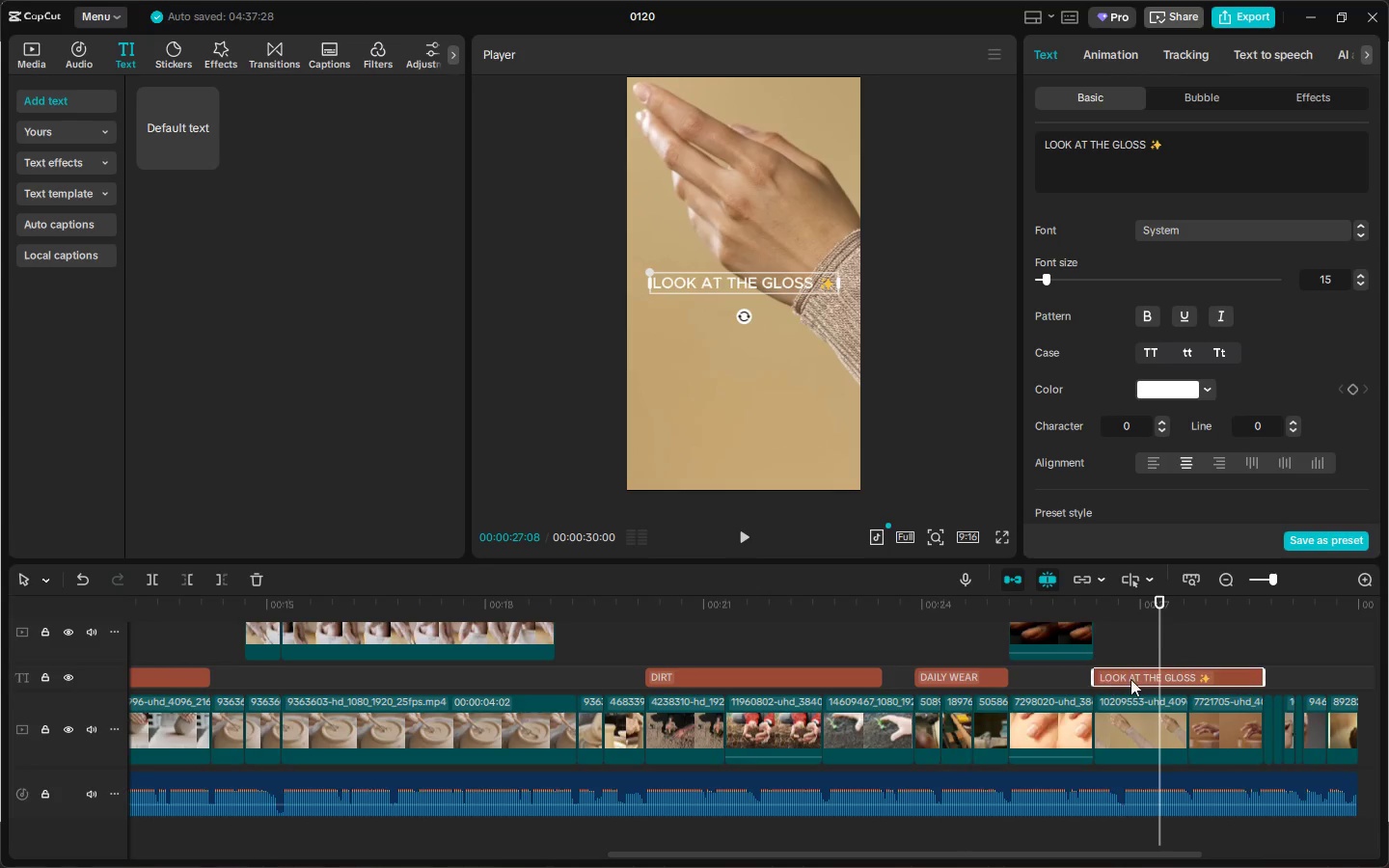 
scroll: coordinate [1188, 672], scroll_direction: up, amount: 5.0
 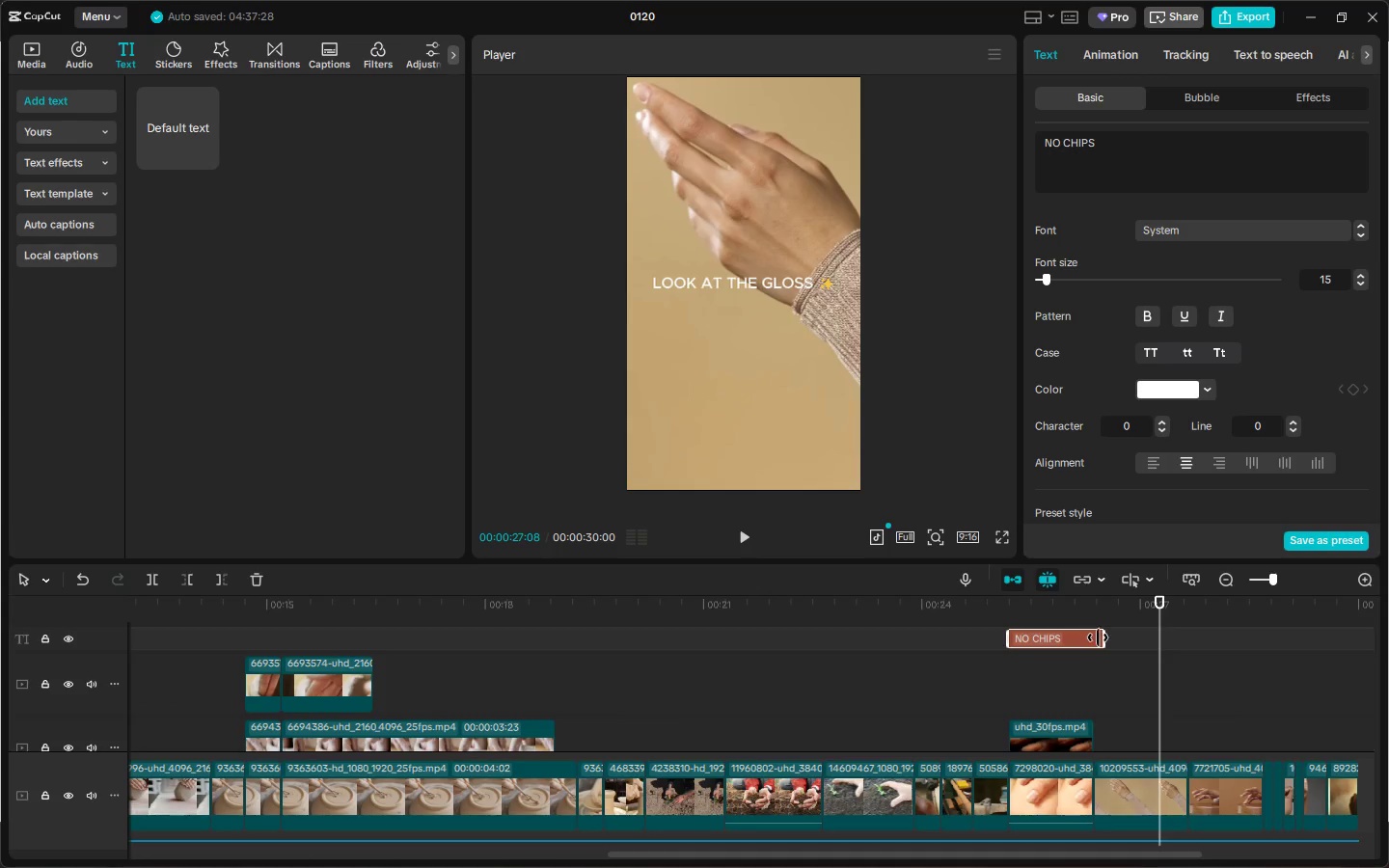 
left_click_drag(start_coordinate=[1101, 638], to_coordinate=[1093, 639])
 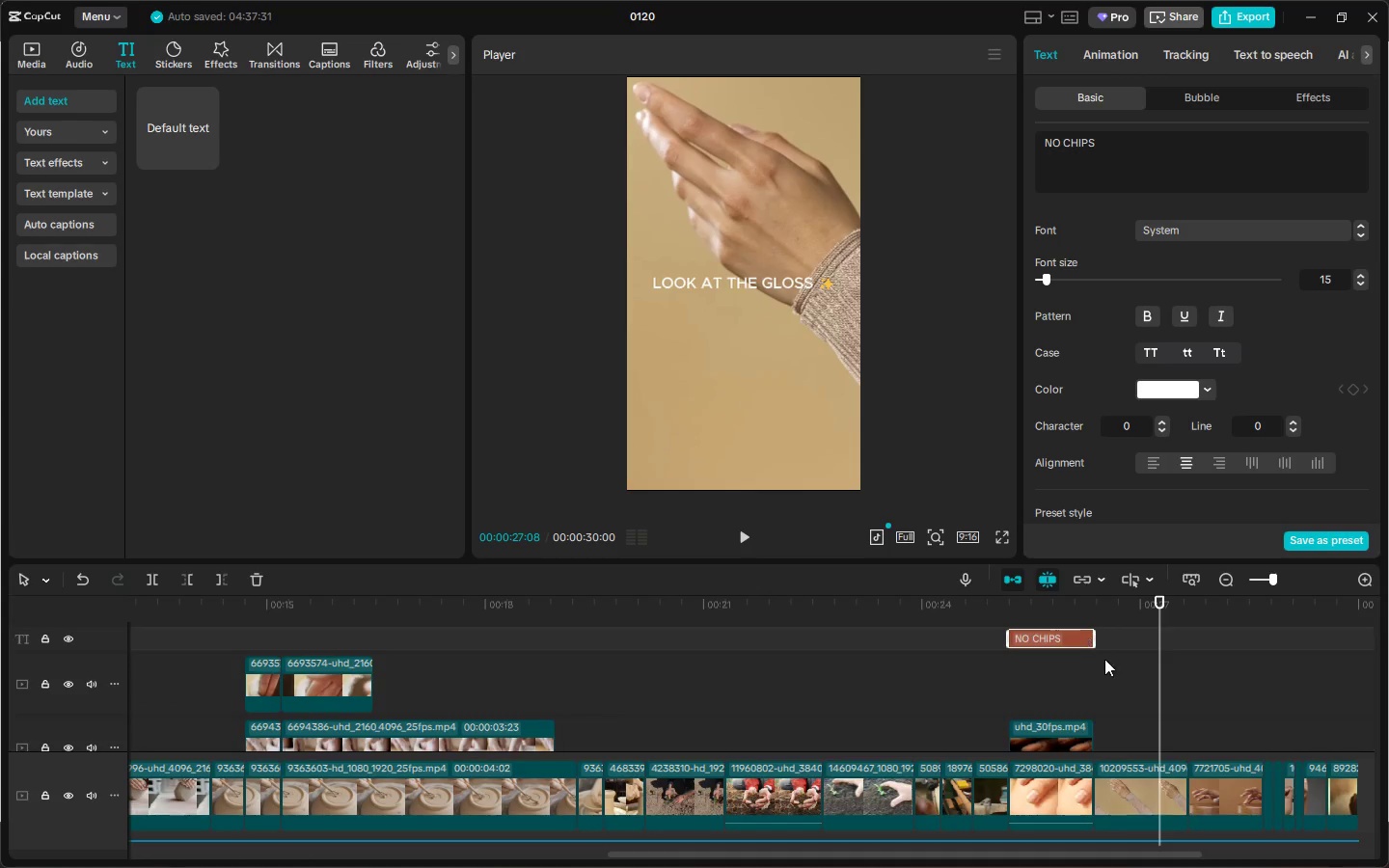 
scroll: coordinate [1104, 663], scroll_direction: down, amount: 2.0
 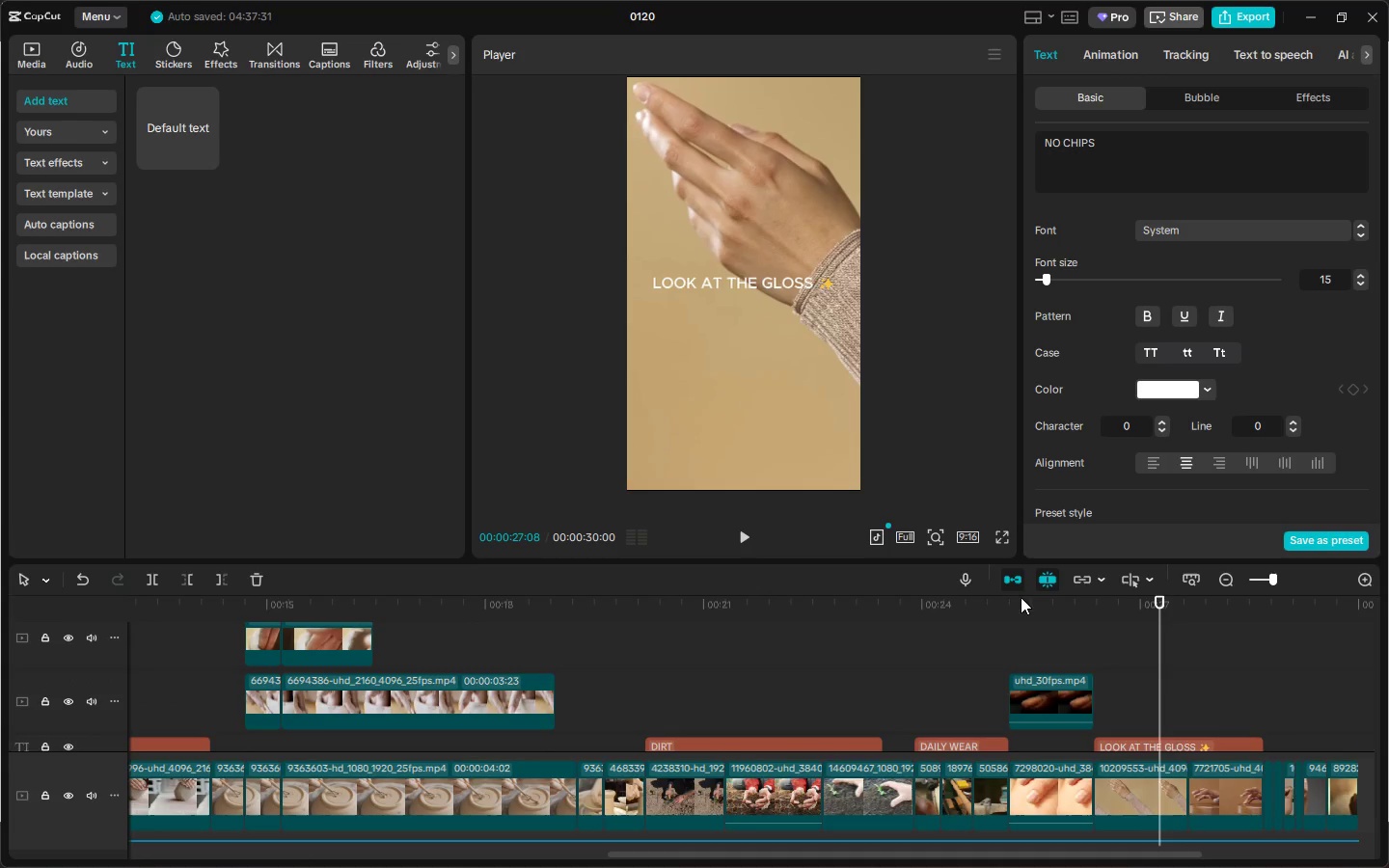 
left_click([994, 601])
 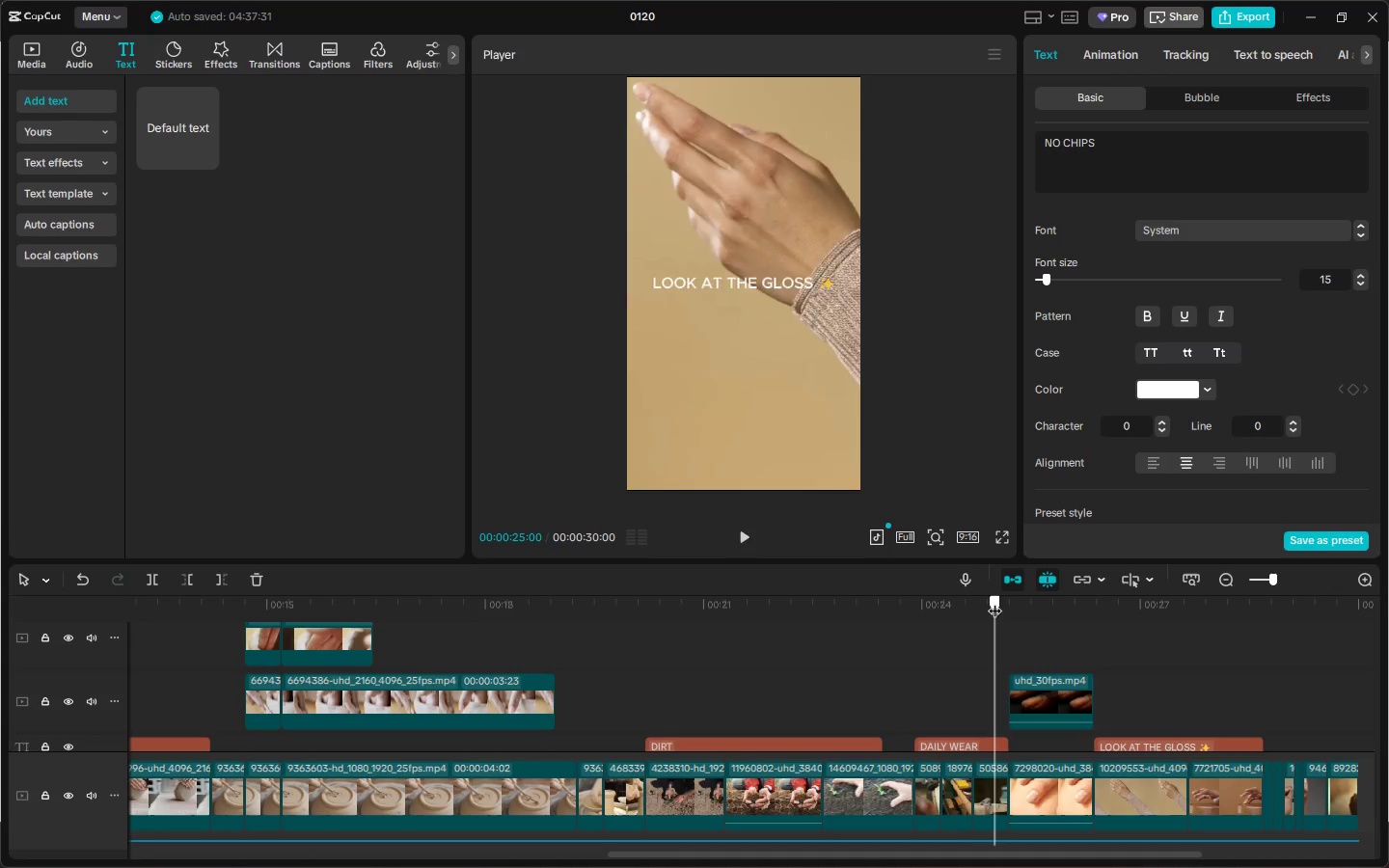 
key(Space)
 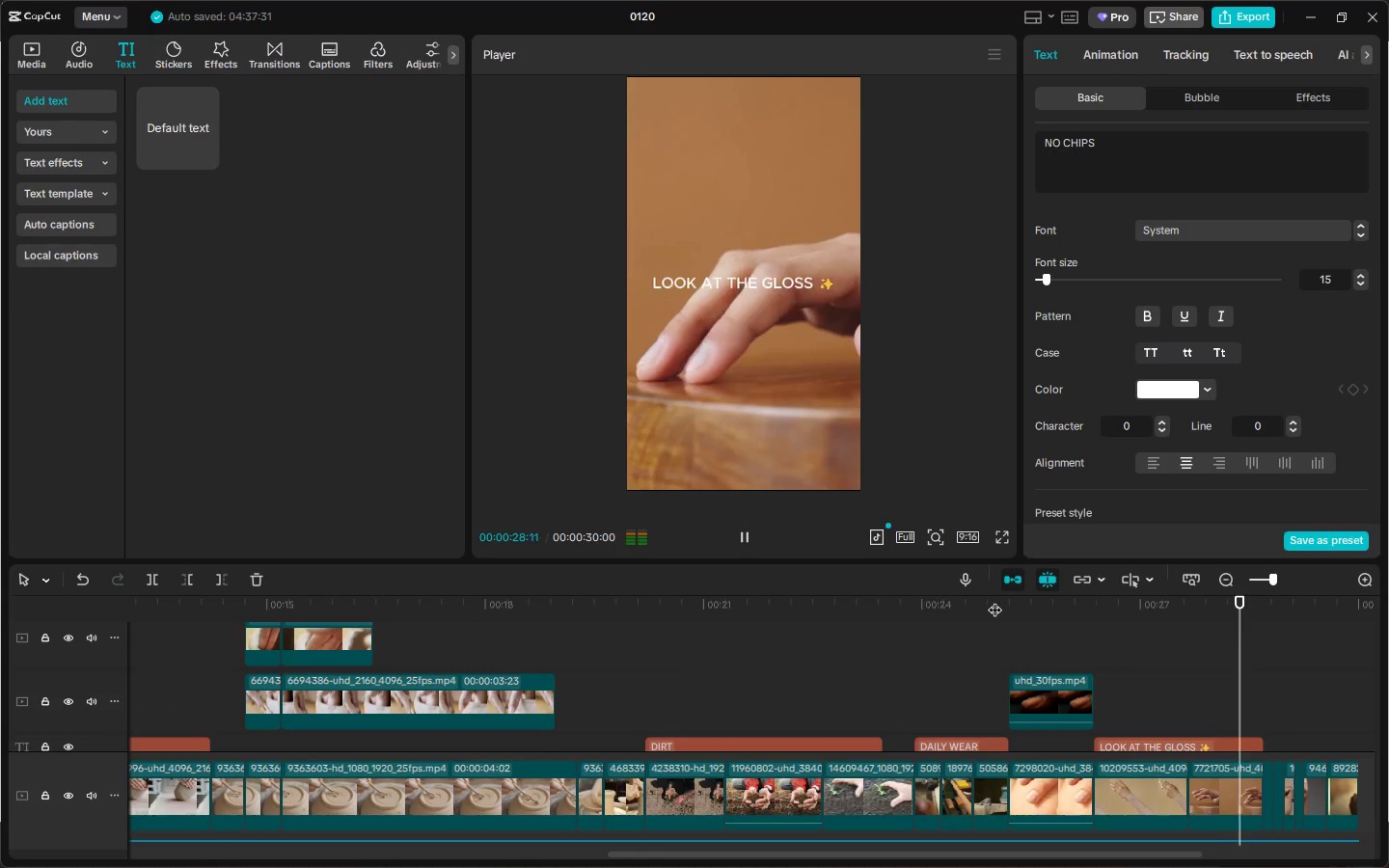 
key(Space)
 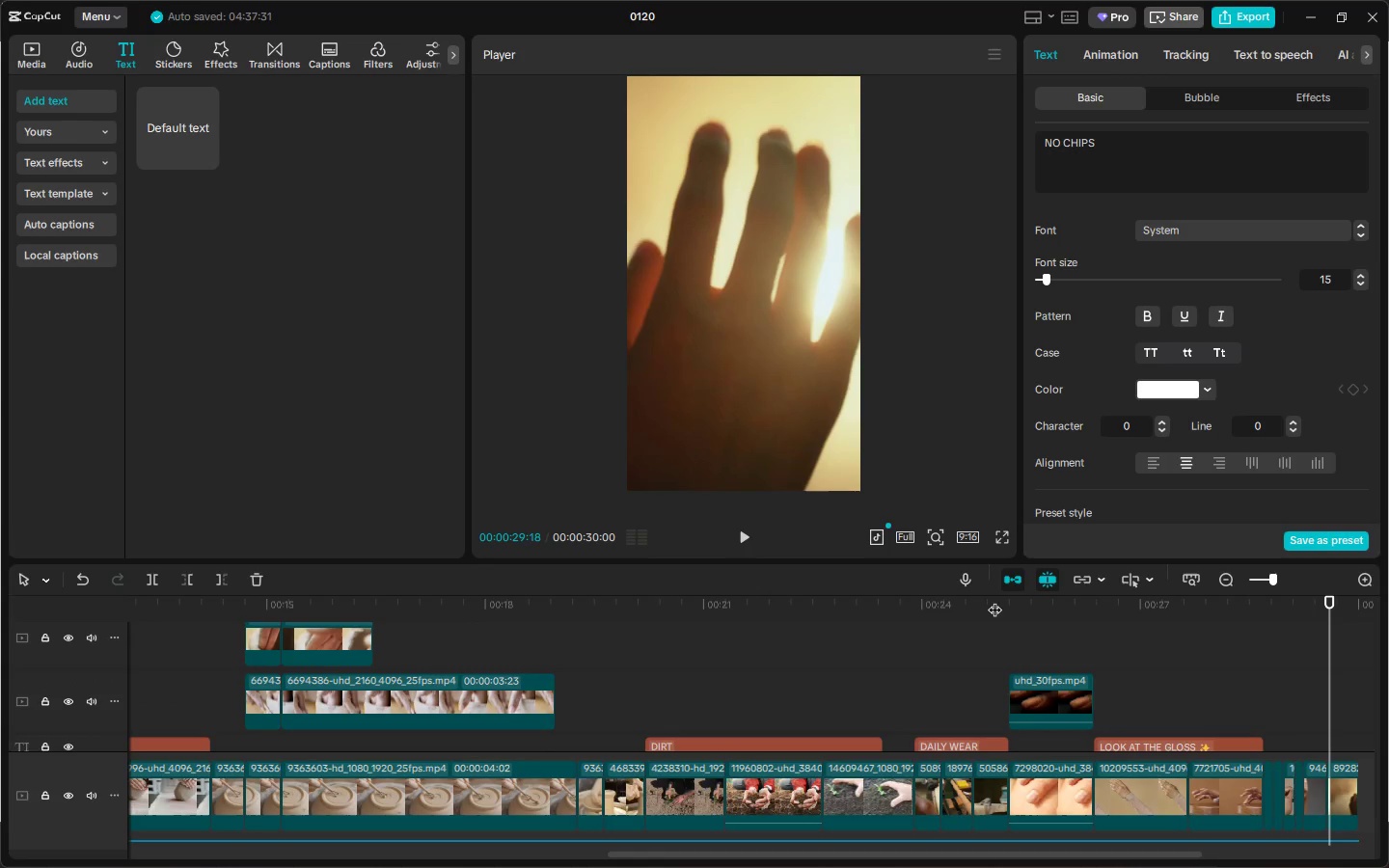 
key(Alt+AltLeft)
 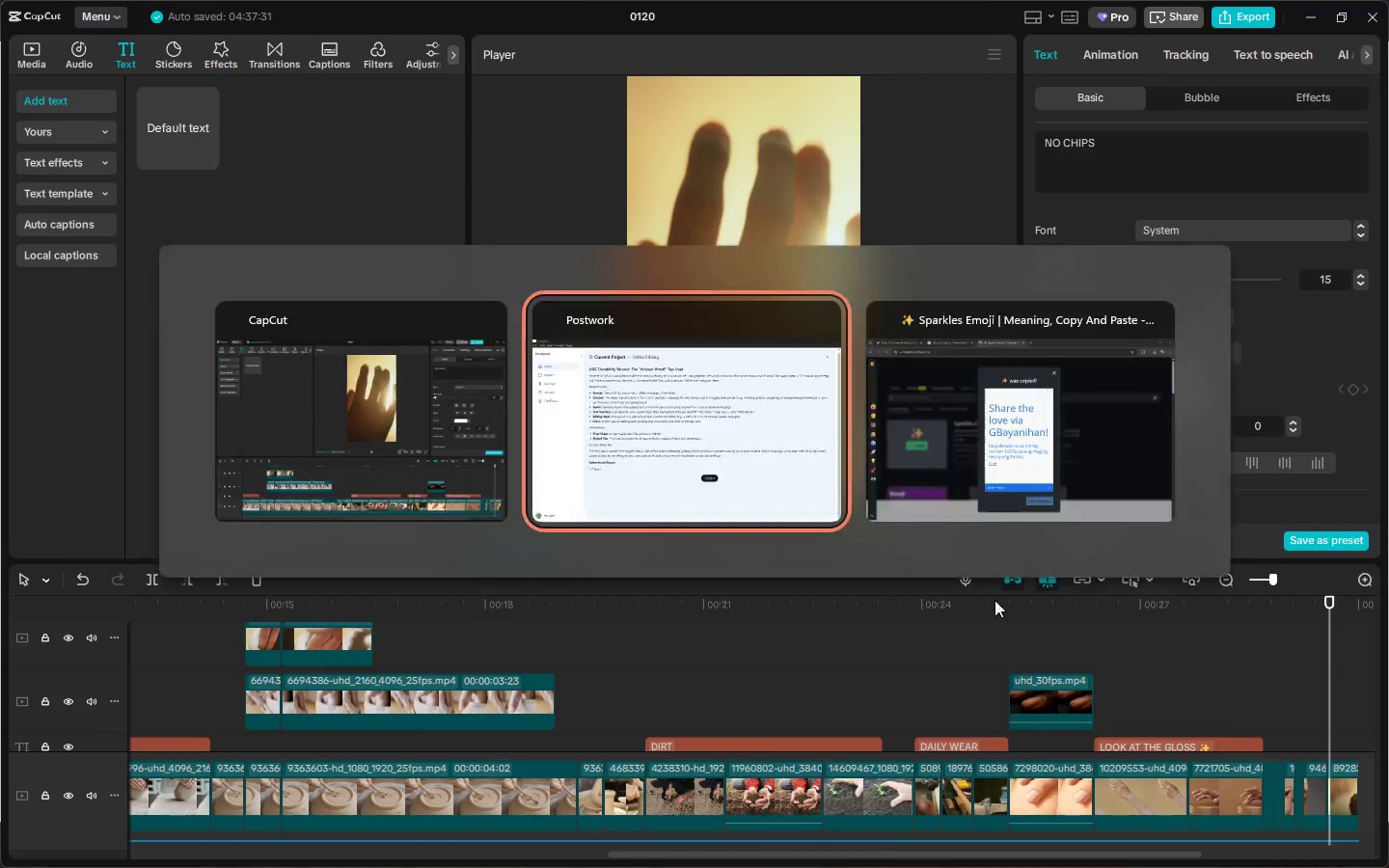 
key(Alt+Tab)